 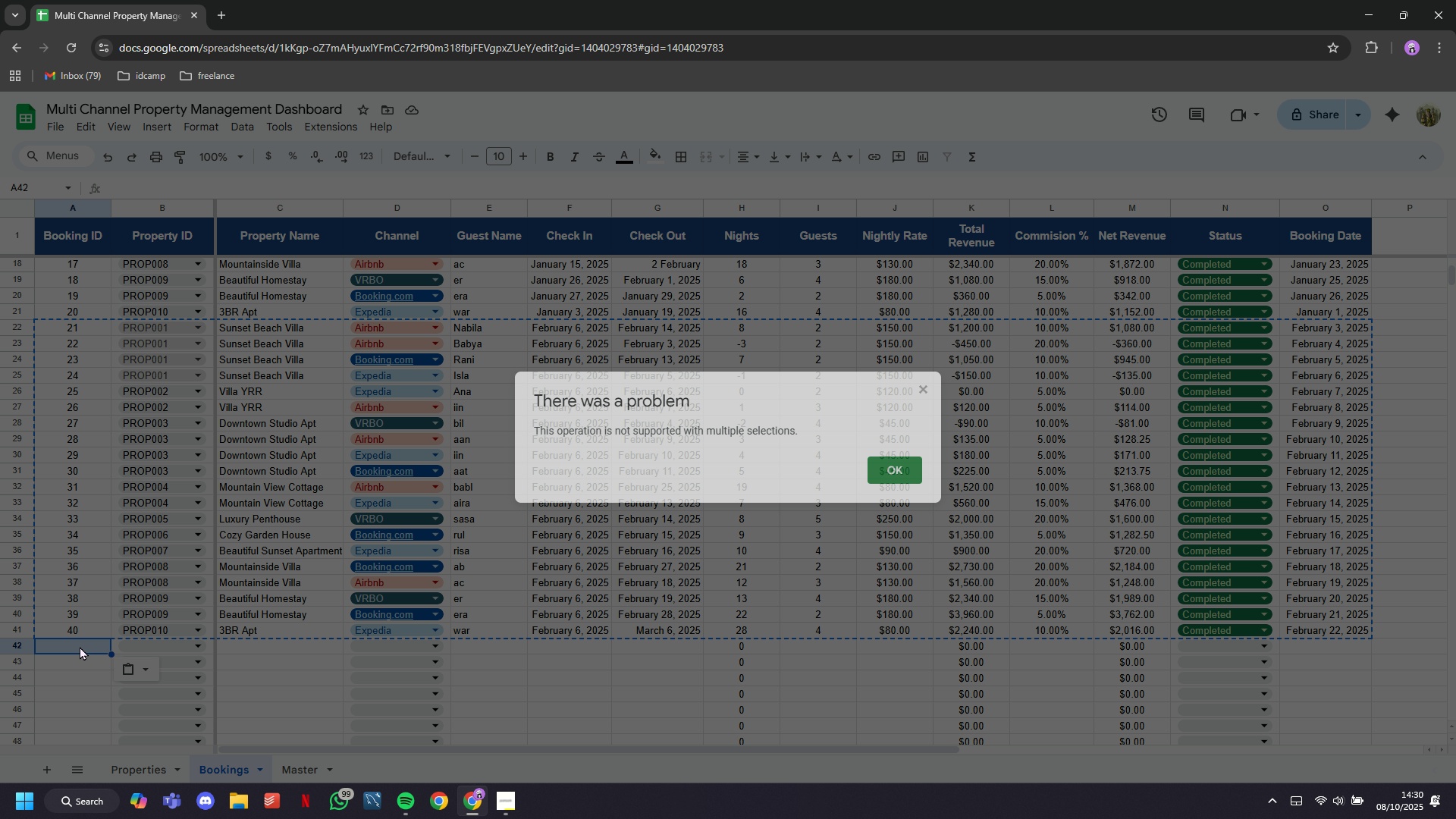 
left_click([80, 646])
 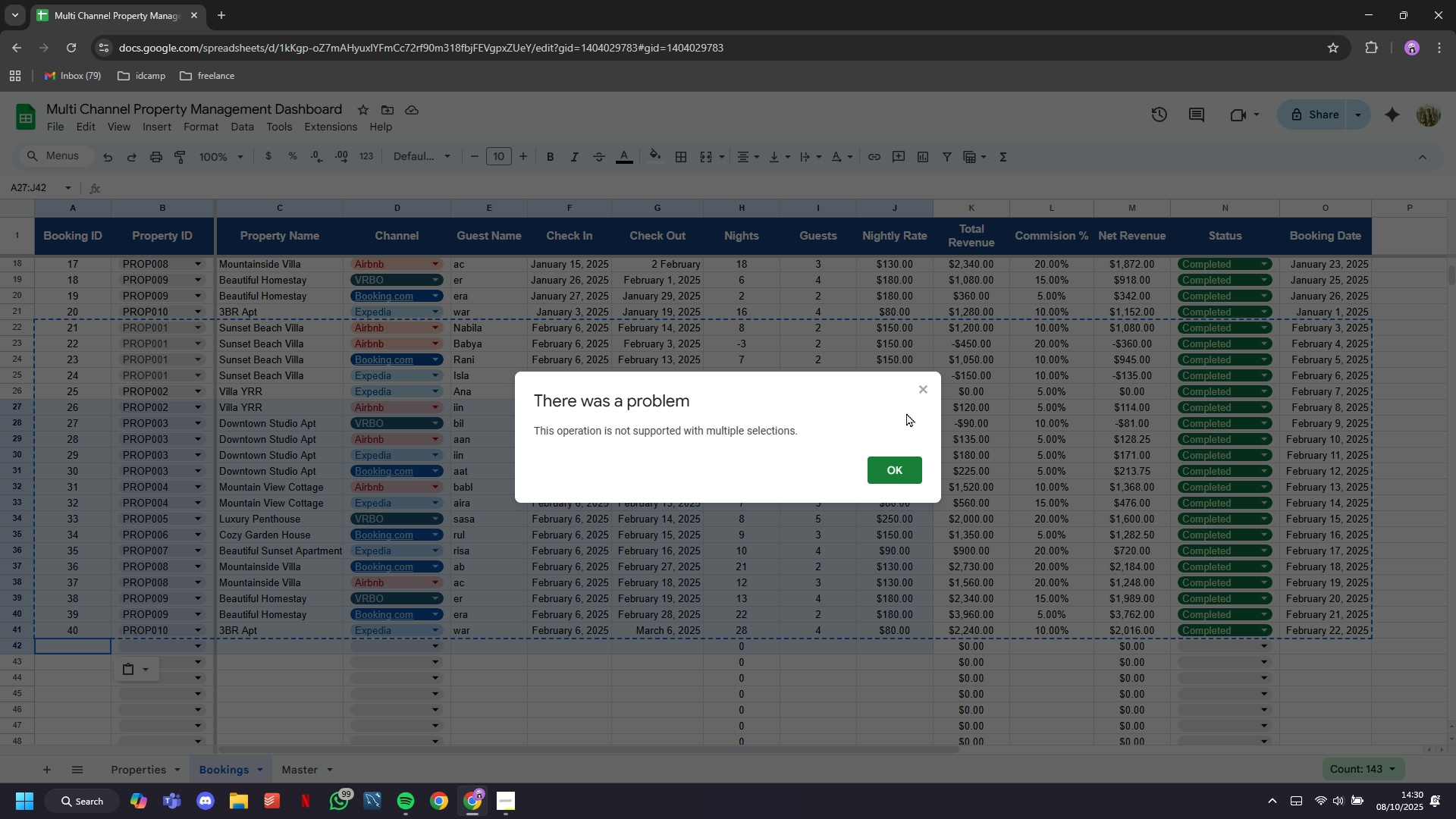 
left_click([918, 398])
 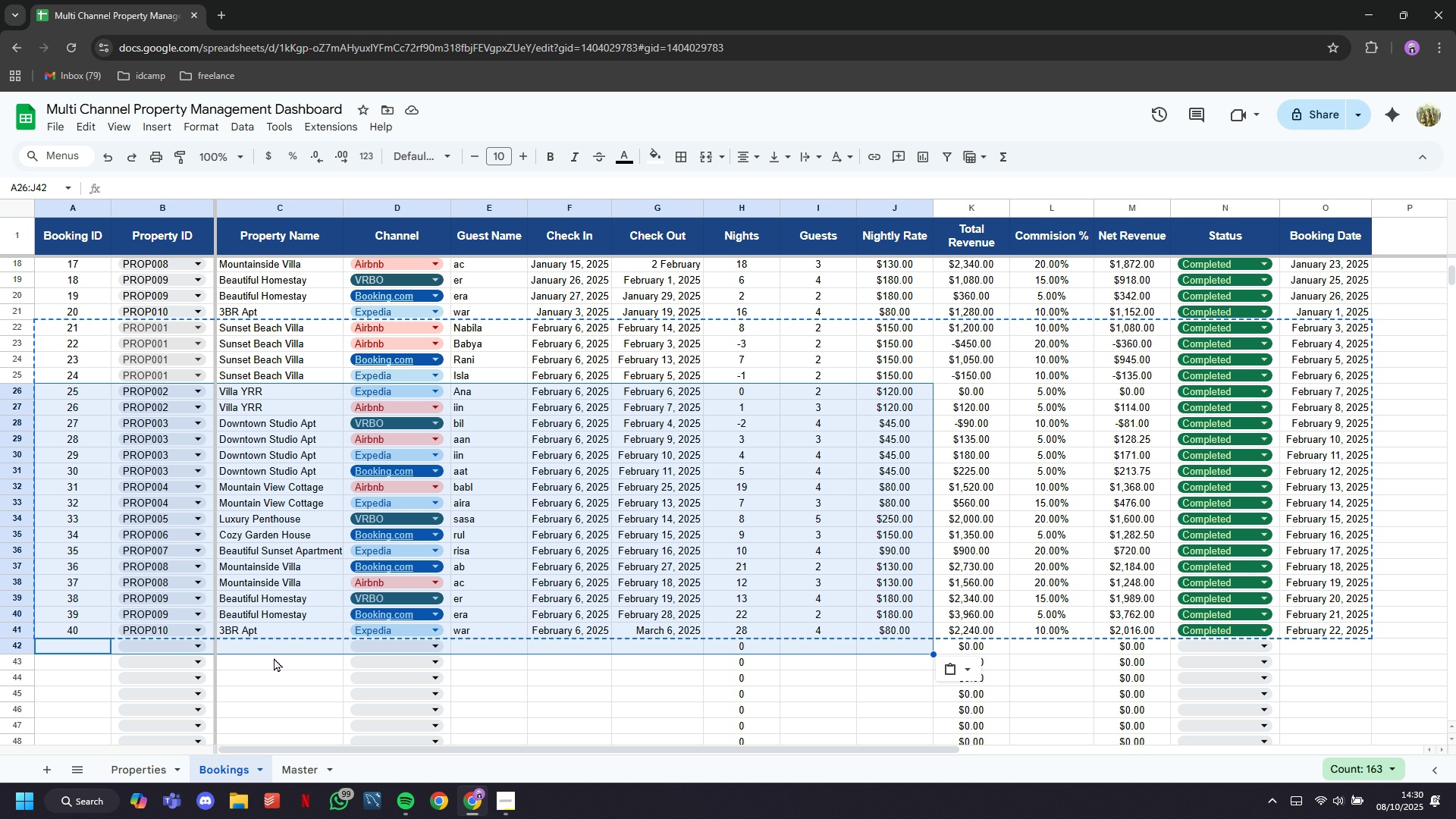 
left_click([275, 661])
 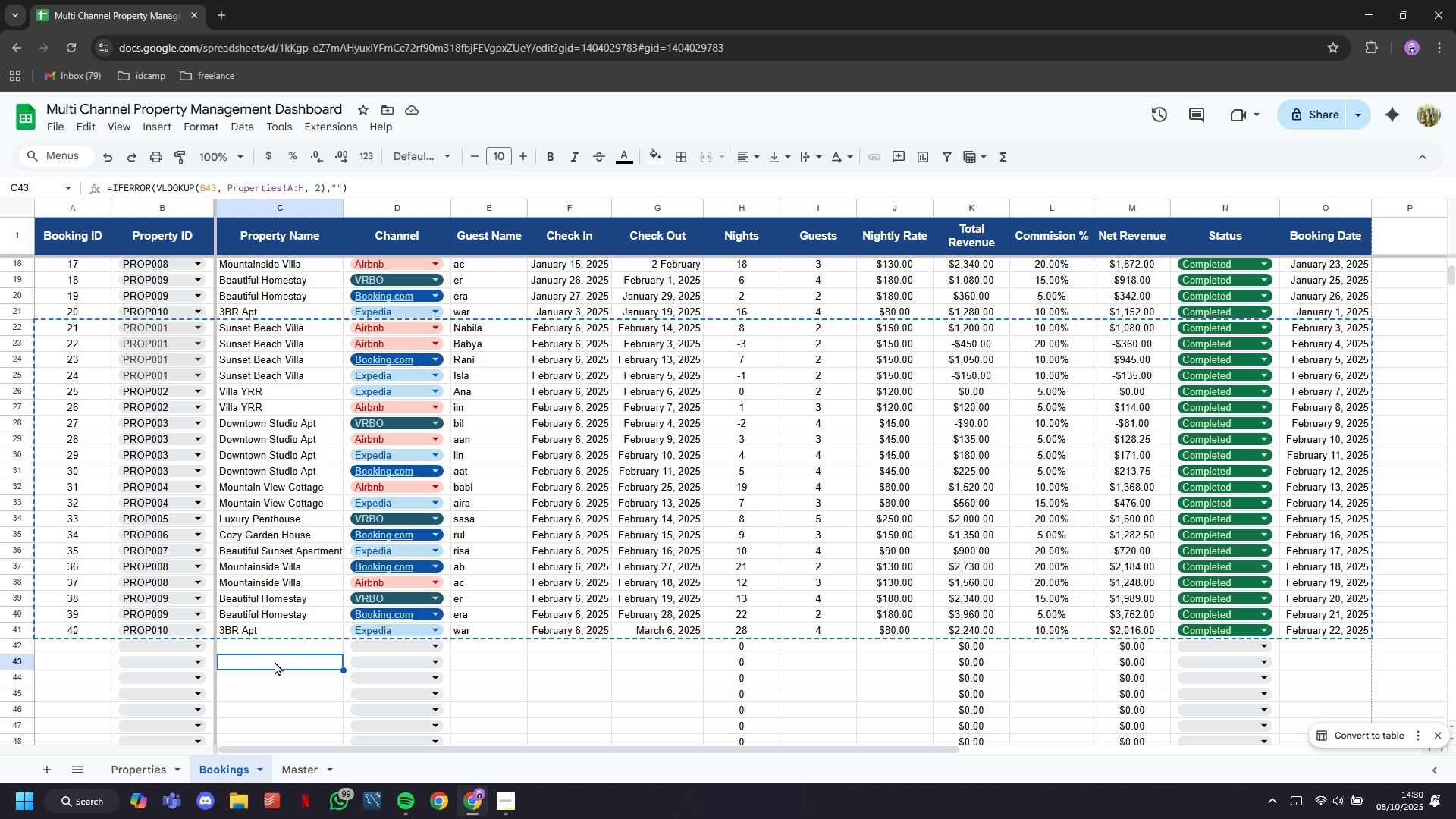 
key(Escape)